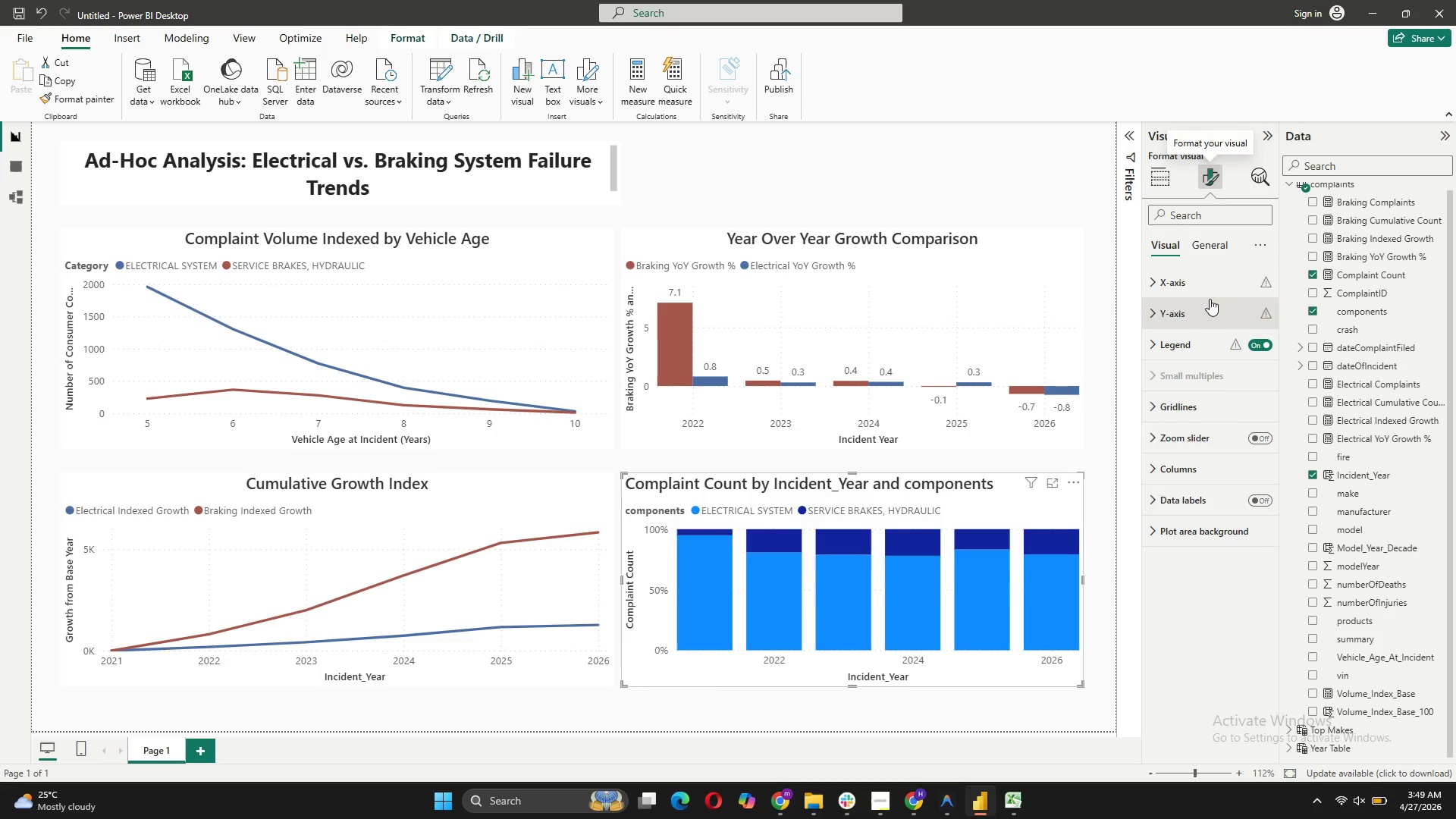 
left_click([1197, 248])
 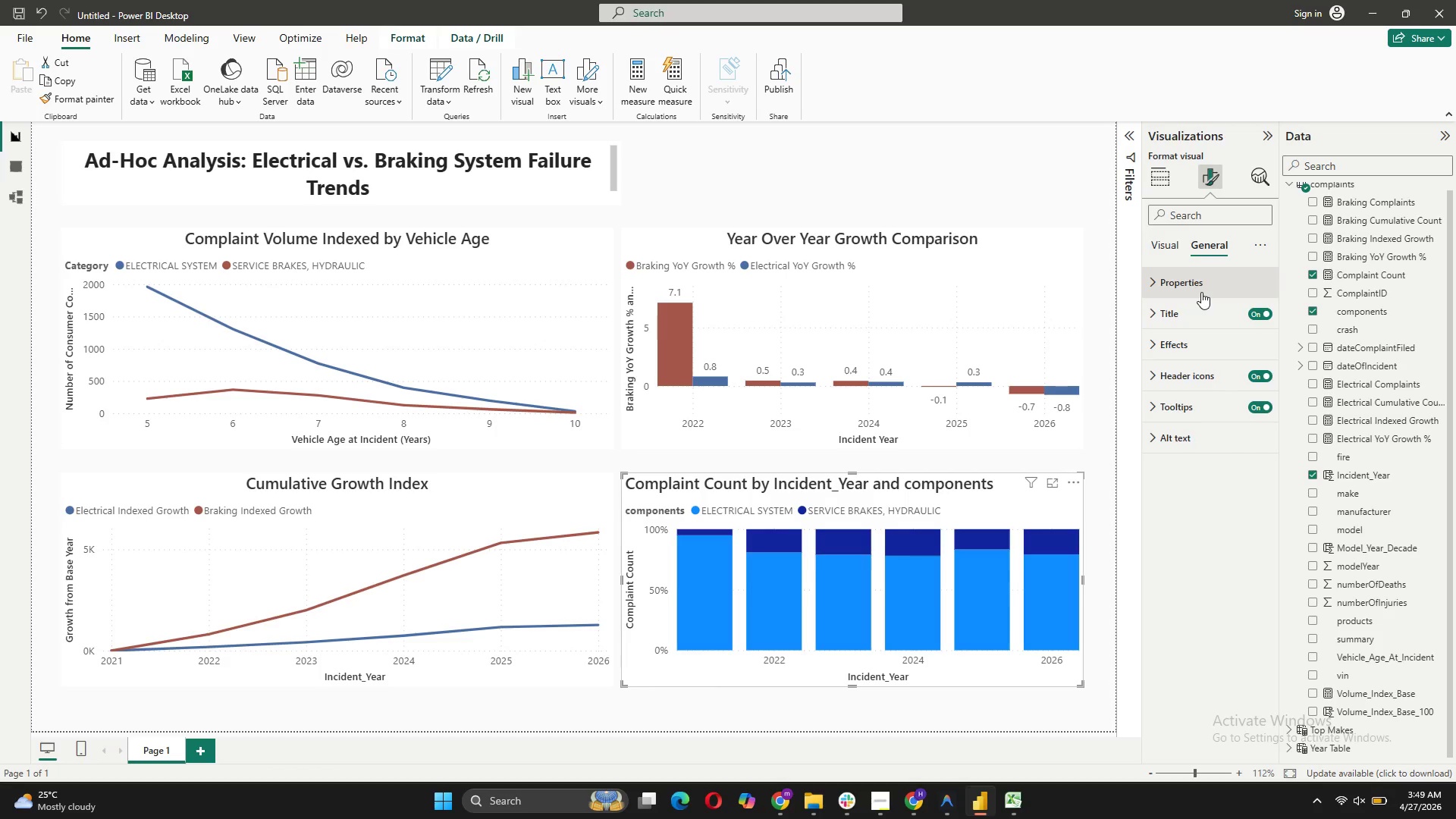 
left_click([1207, 302])
 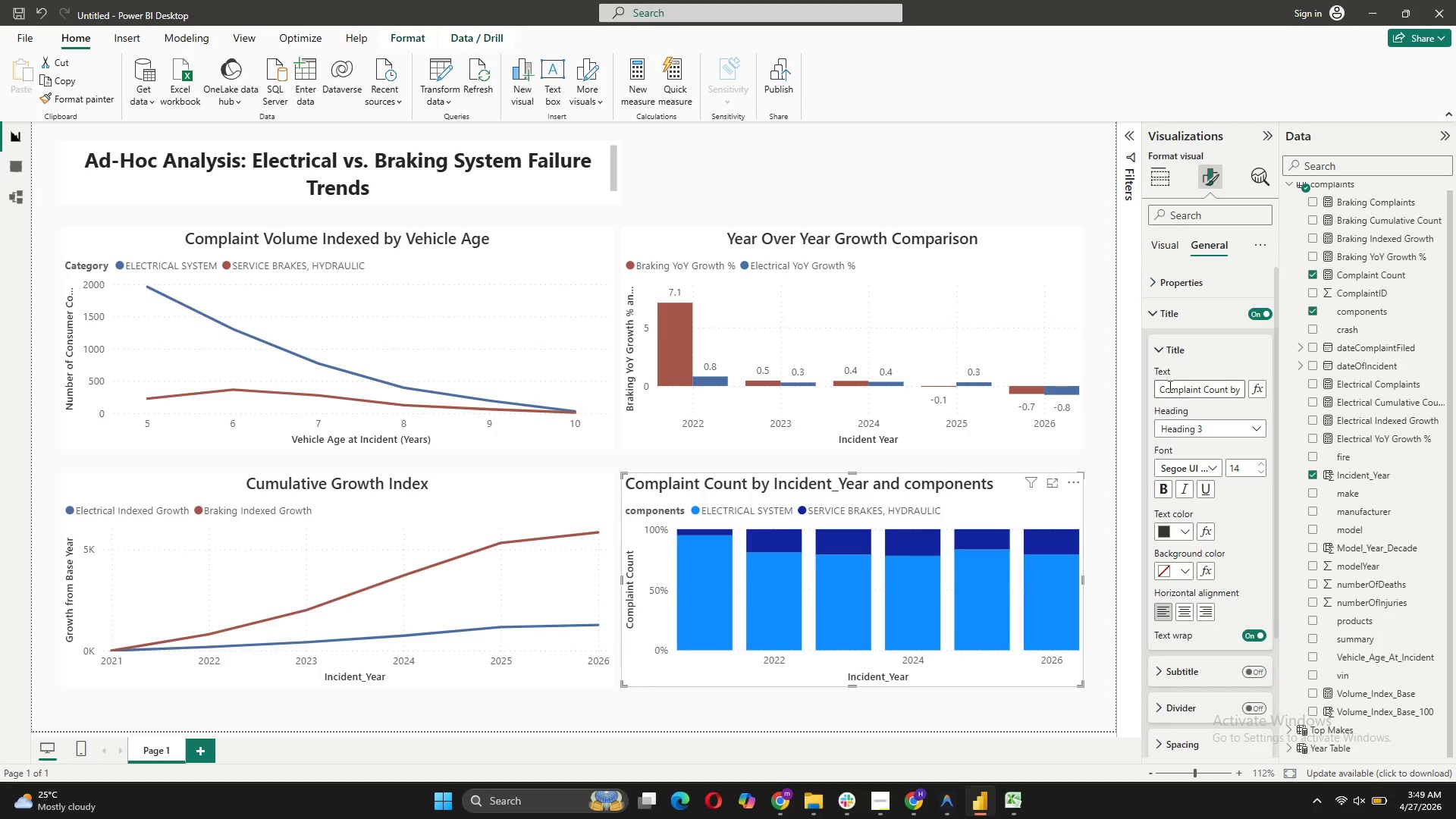 
left_click_drag(start_coordinate=[1159, 388], to_coordinate=[1250, 398])
 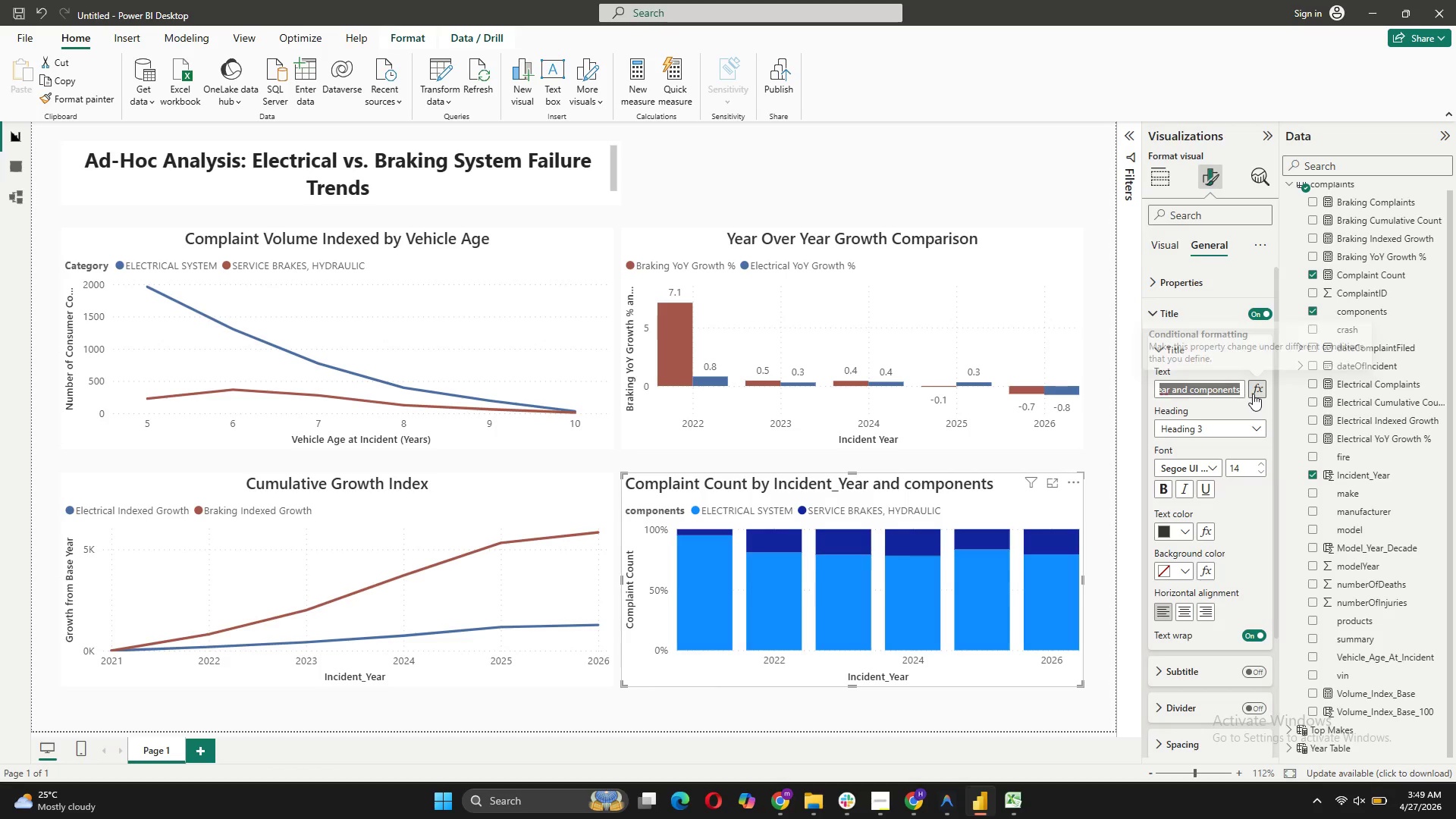 
type(Share Of Total)
 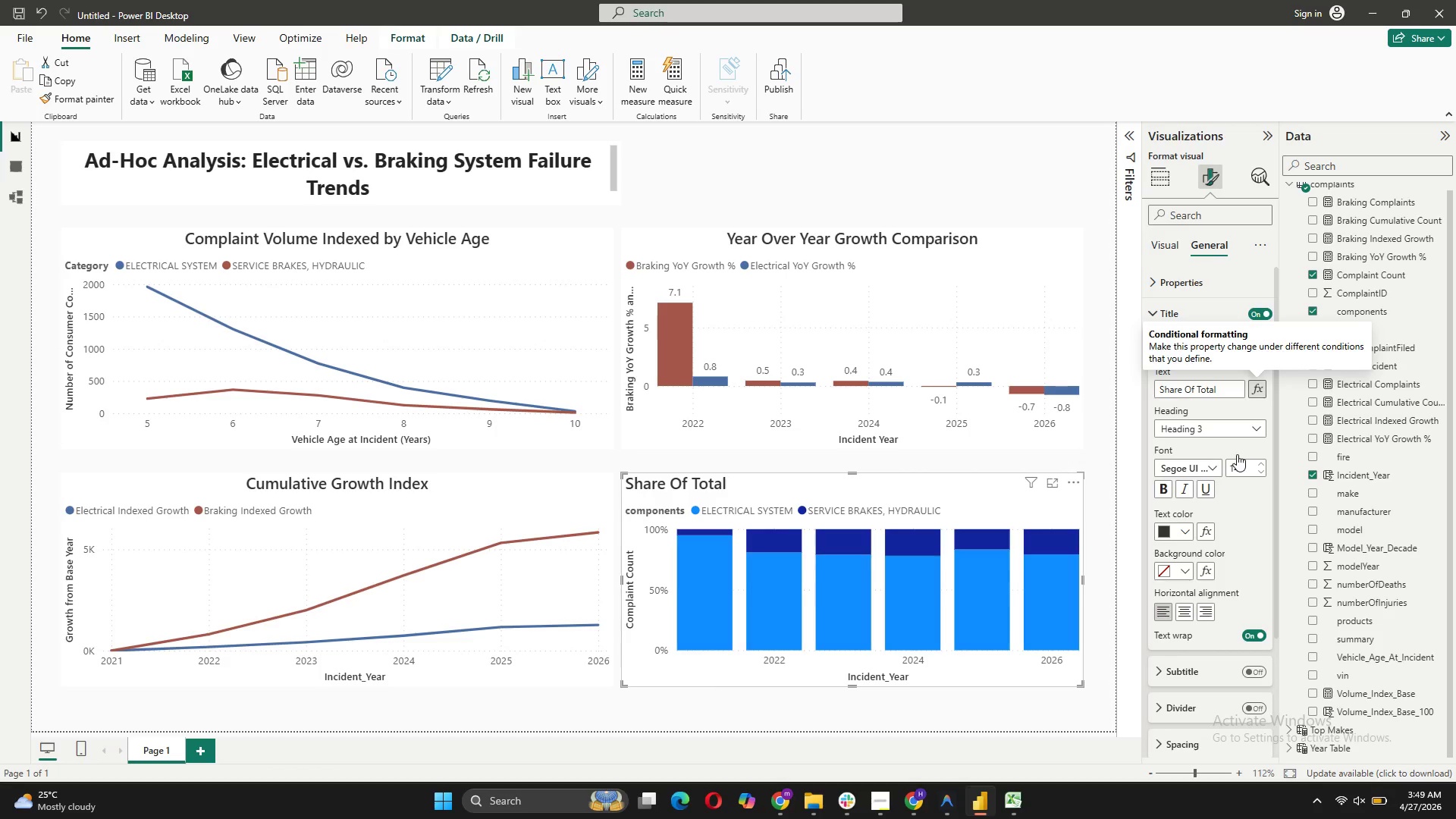 
left_click([1177, 613])
 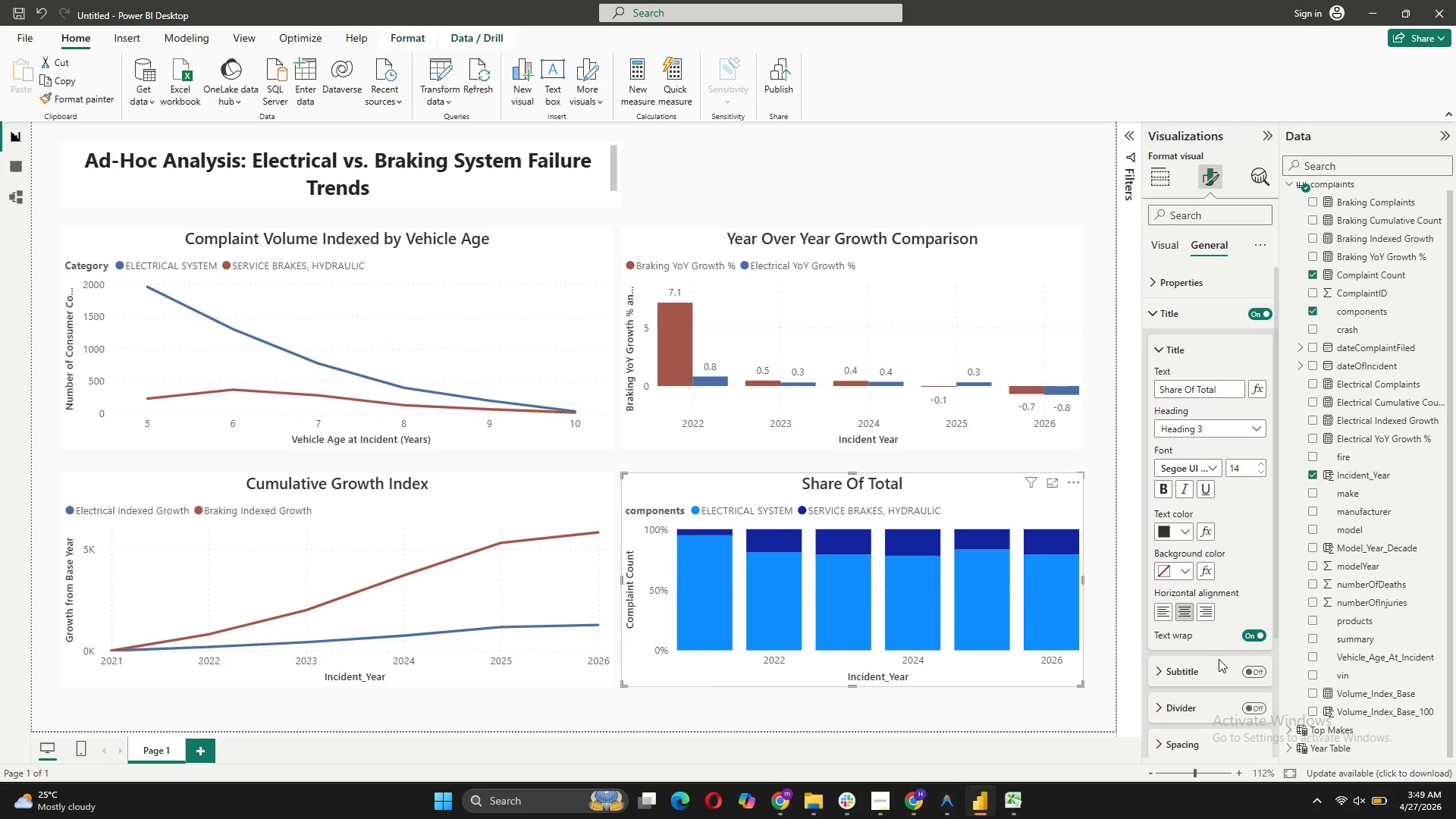 
scroll: coordinate [1229, 632], scroll_direction: down, amount: 2.0
 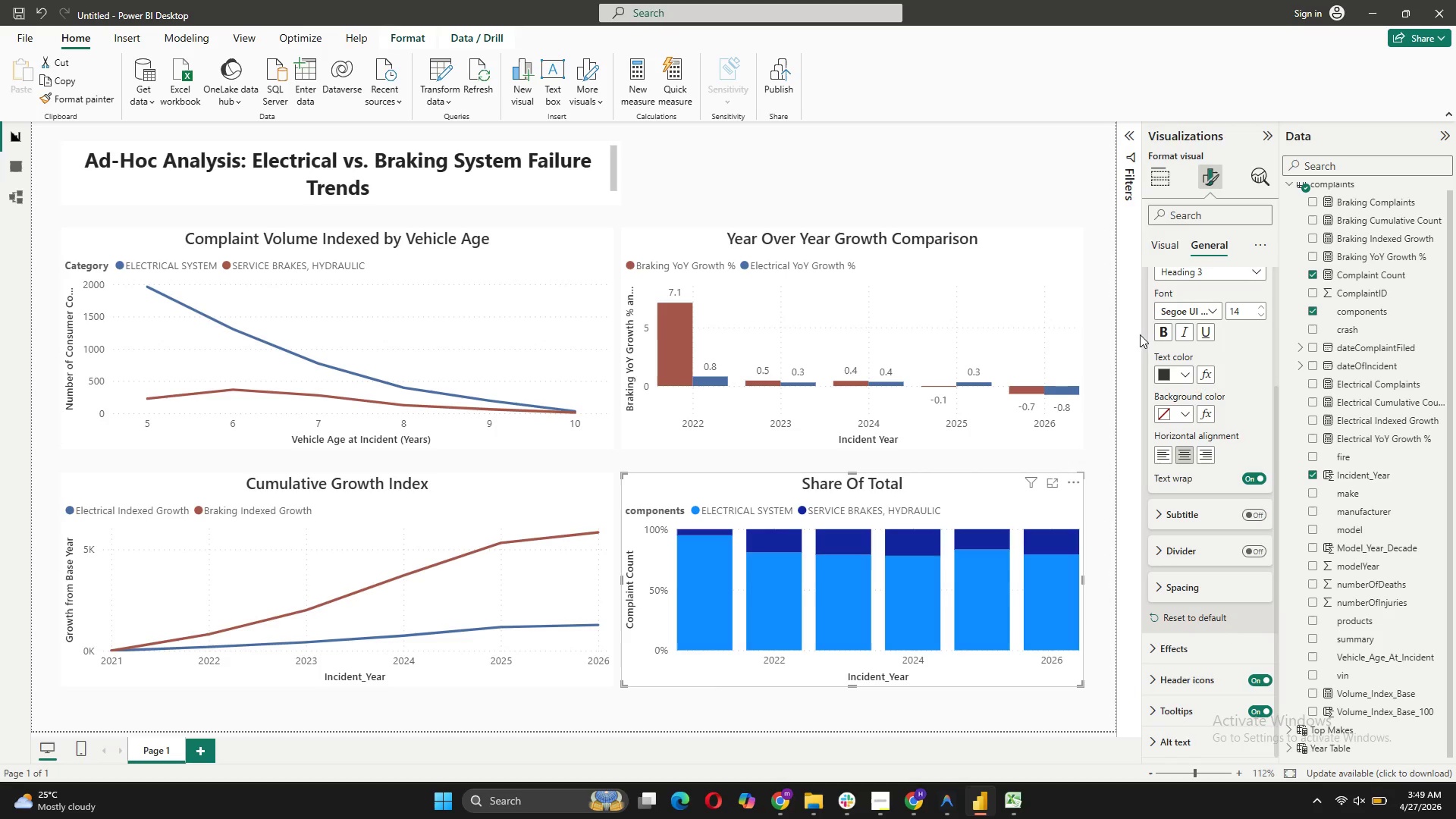 
left_click([1170, 236])
 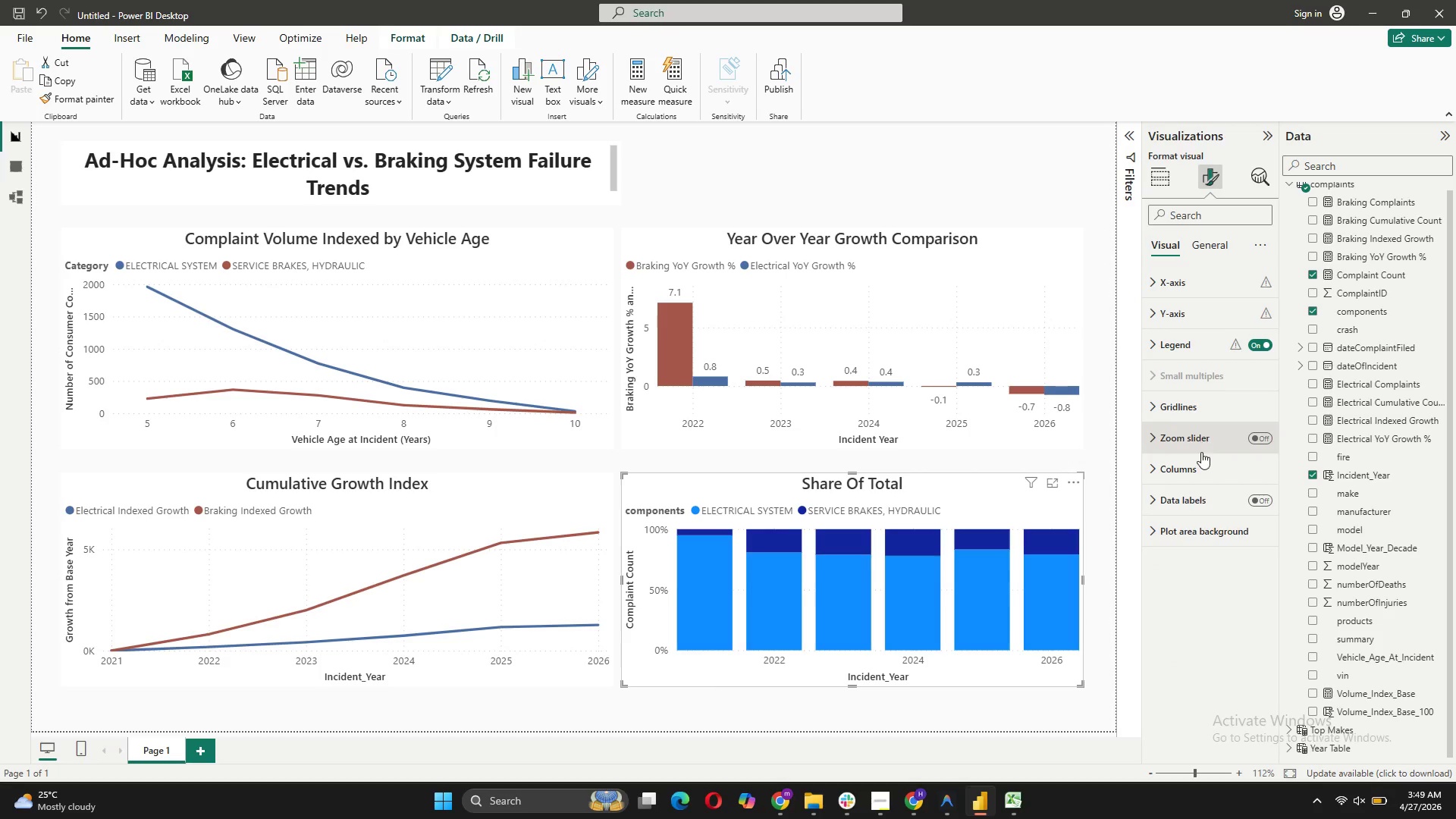 
scroll: coordinate [1217, 331], scroll_direction: up, amount: 2.0
 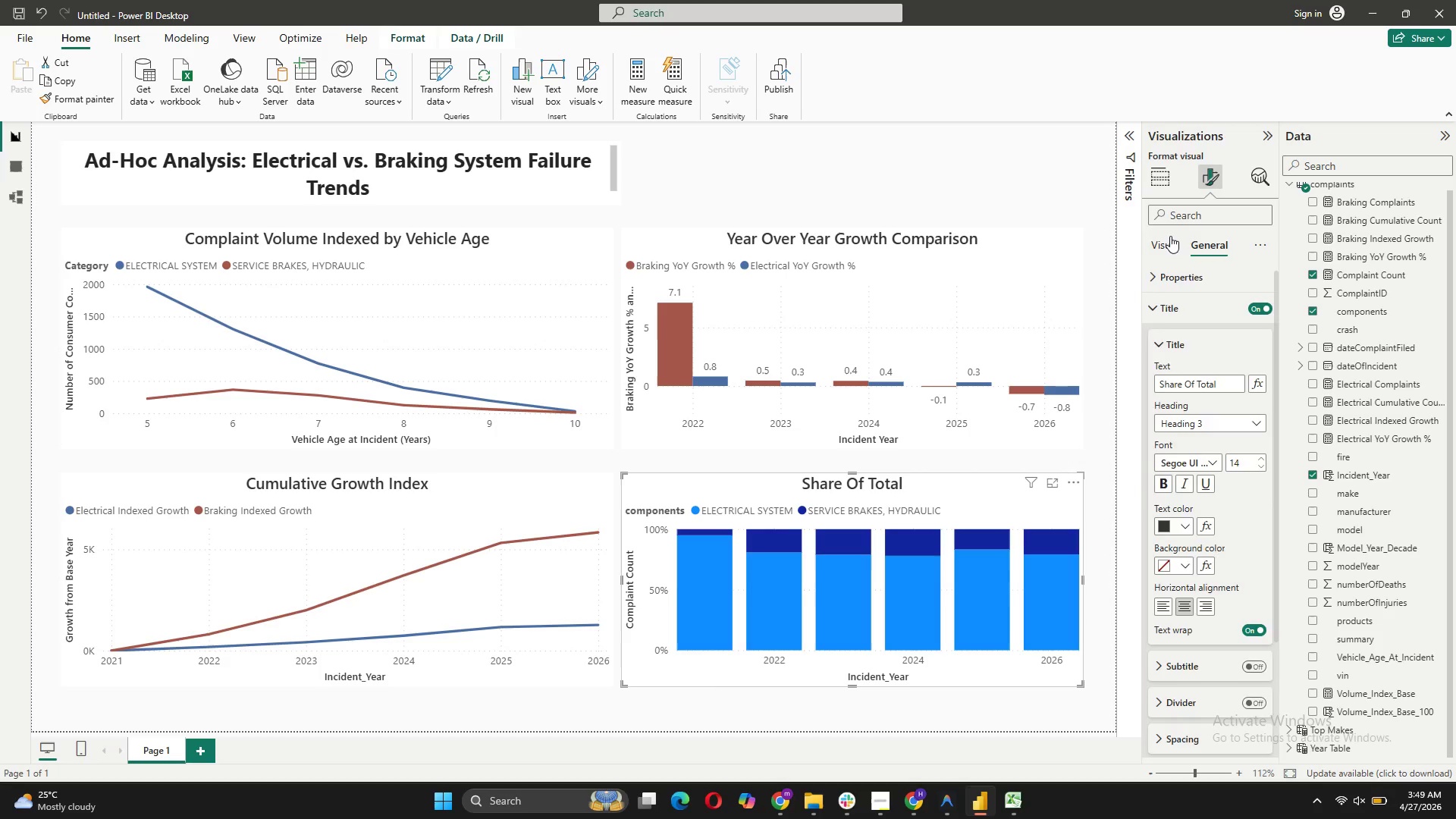 
left_click([1200, 459])
 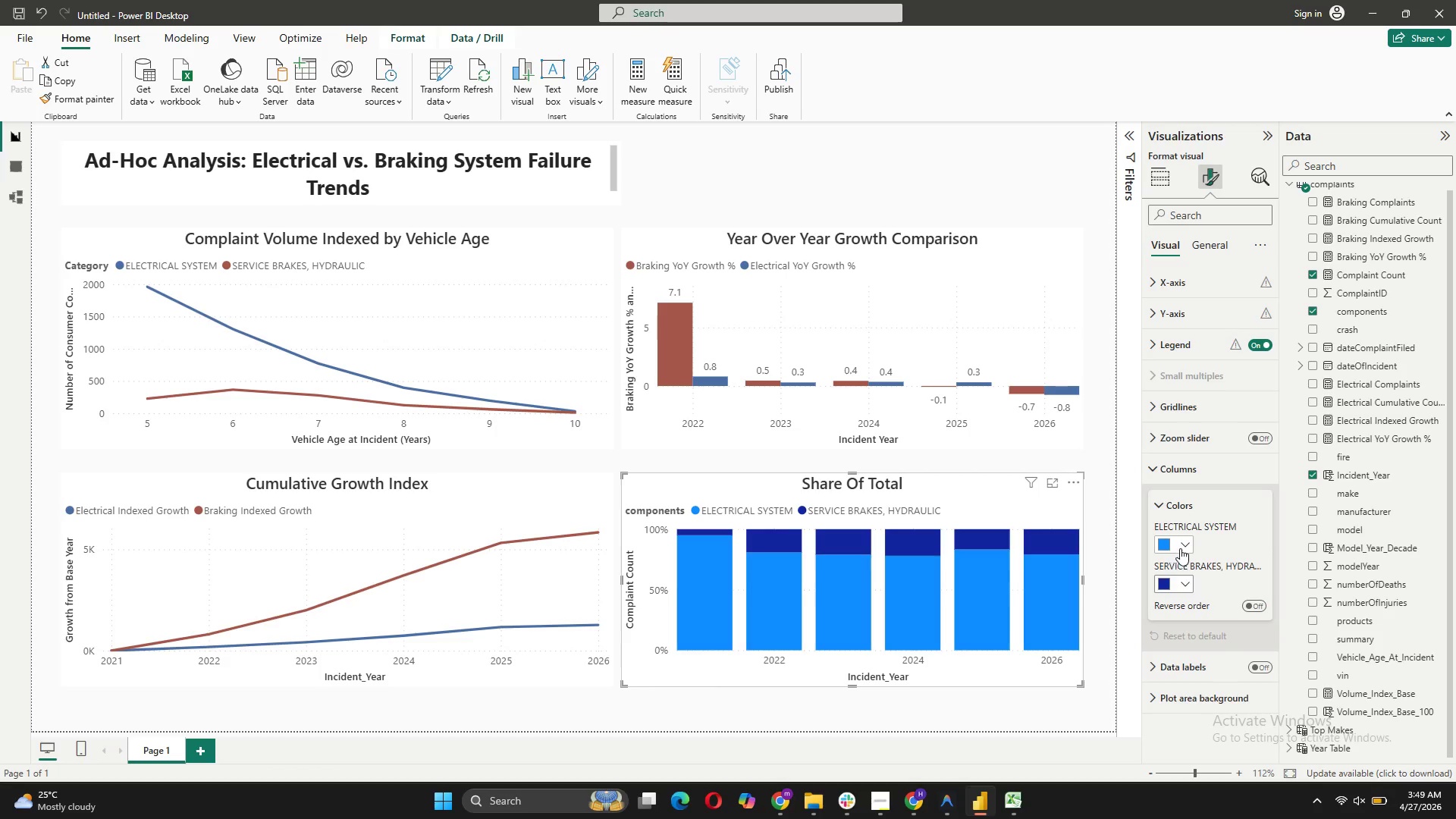 
left_click([1184, 544])
 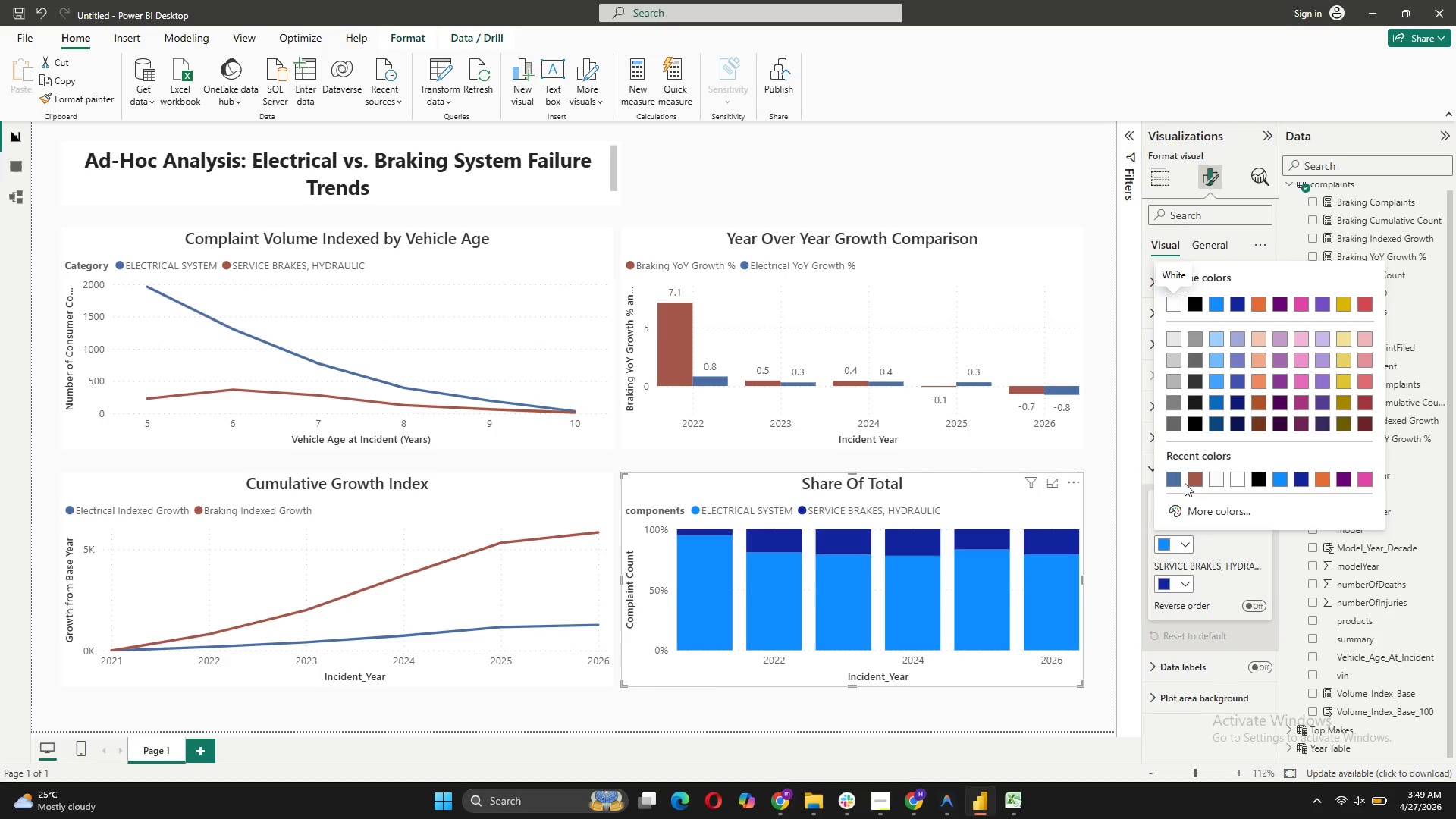 
left_click([1172, 482])
 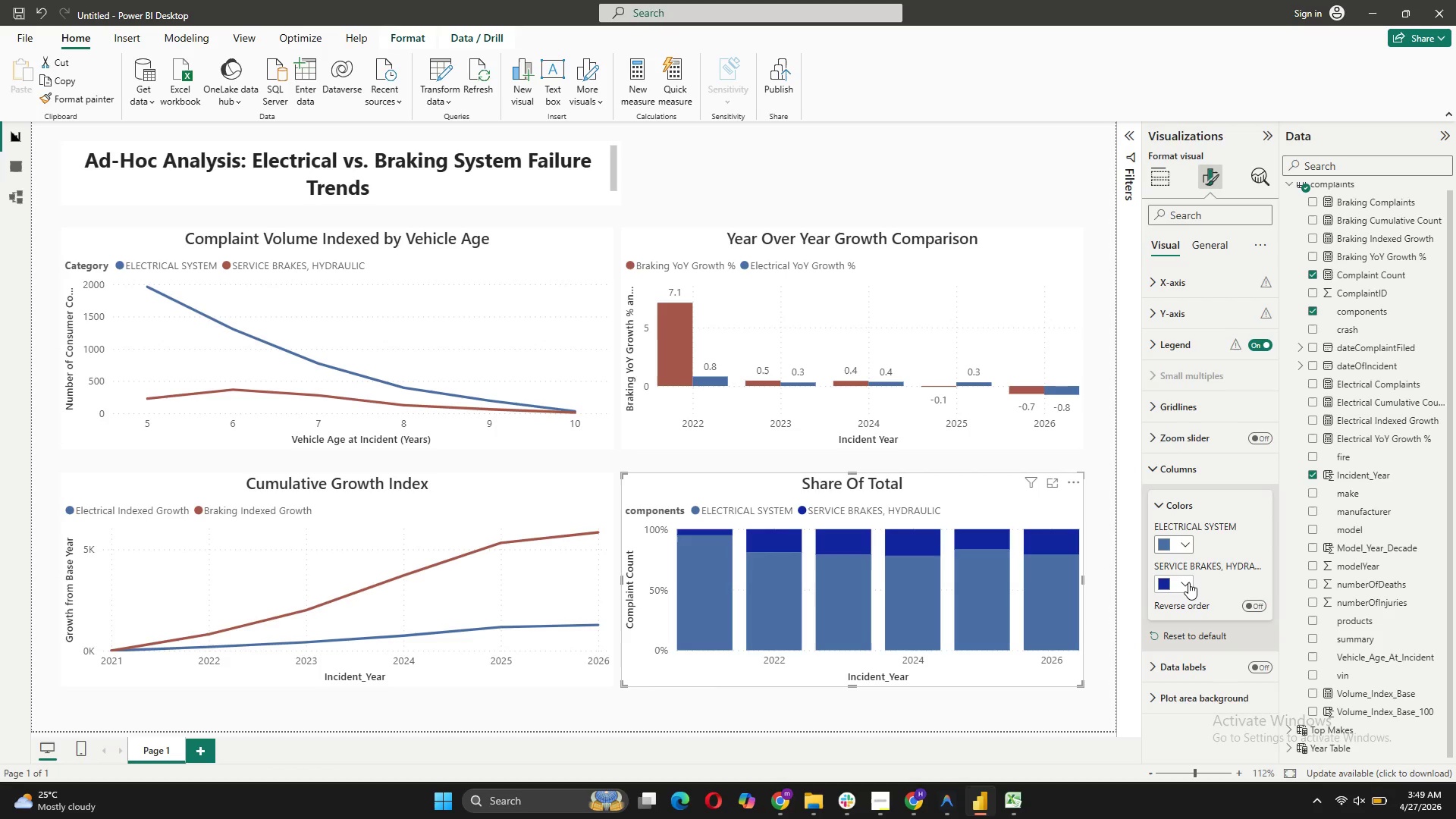 
left_click([1188, 582])
 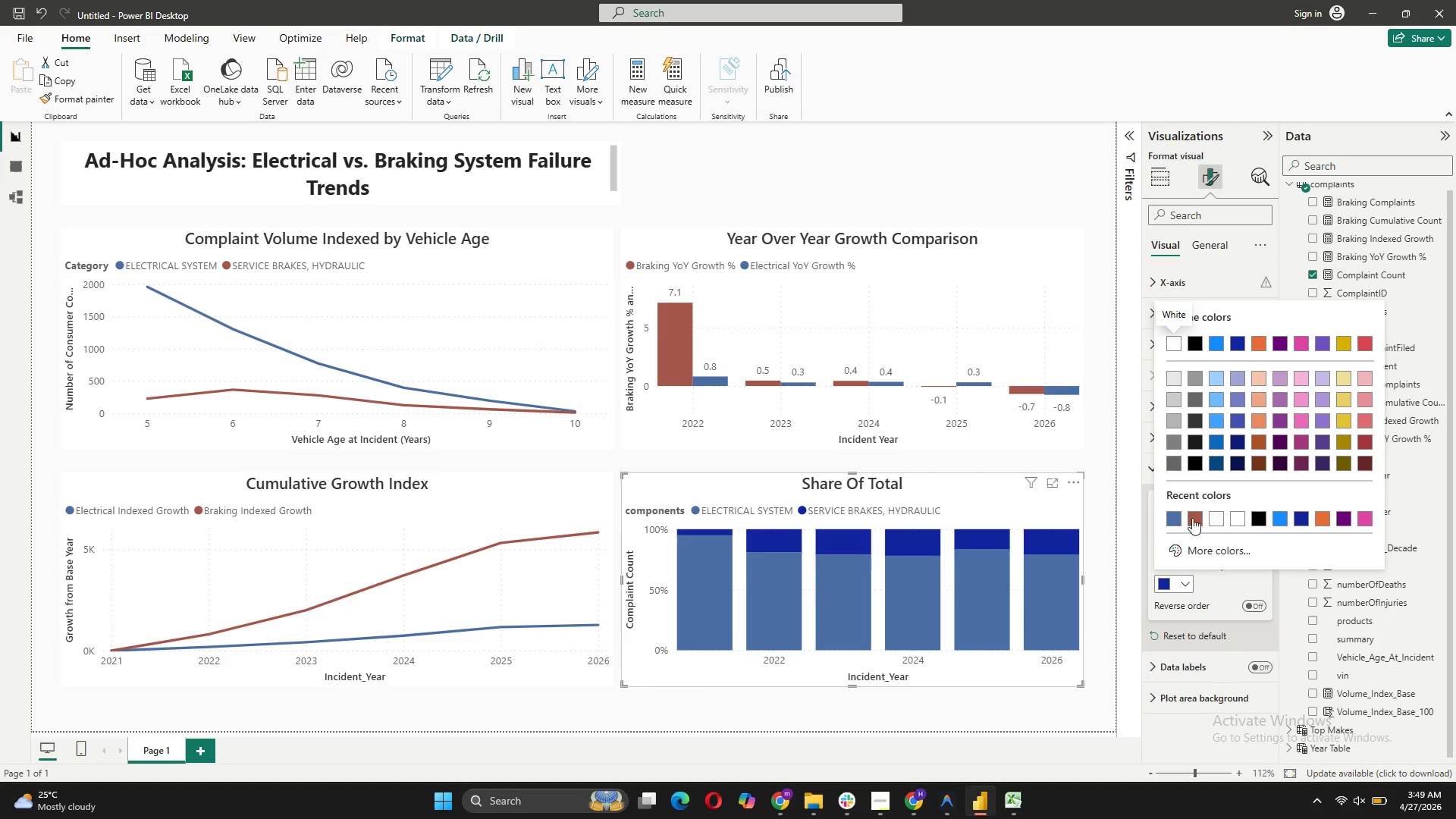 
left_click([1190, 516])
 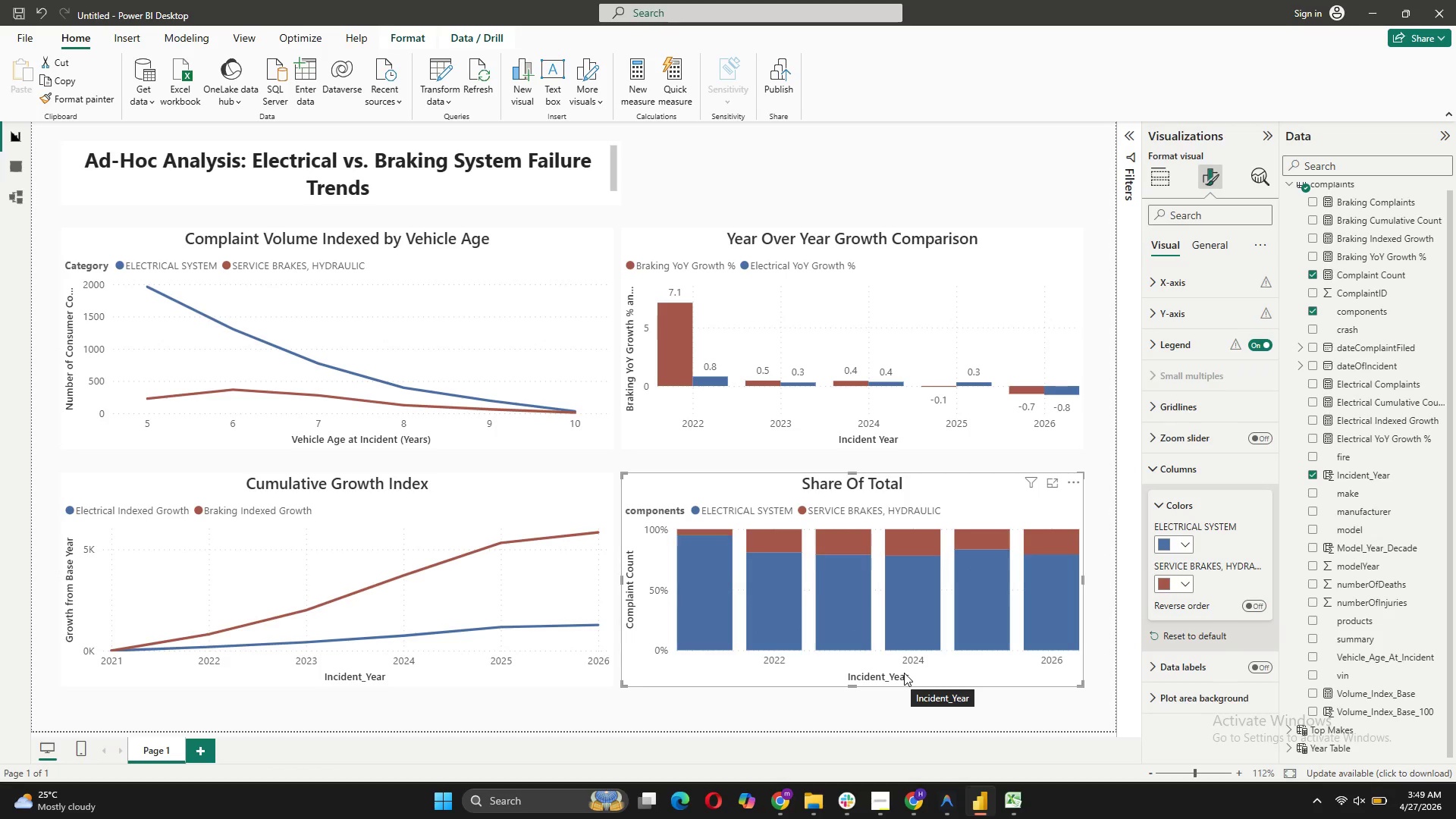 
wait(10.64)
 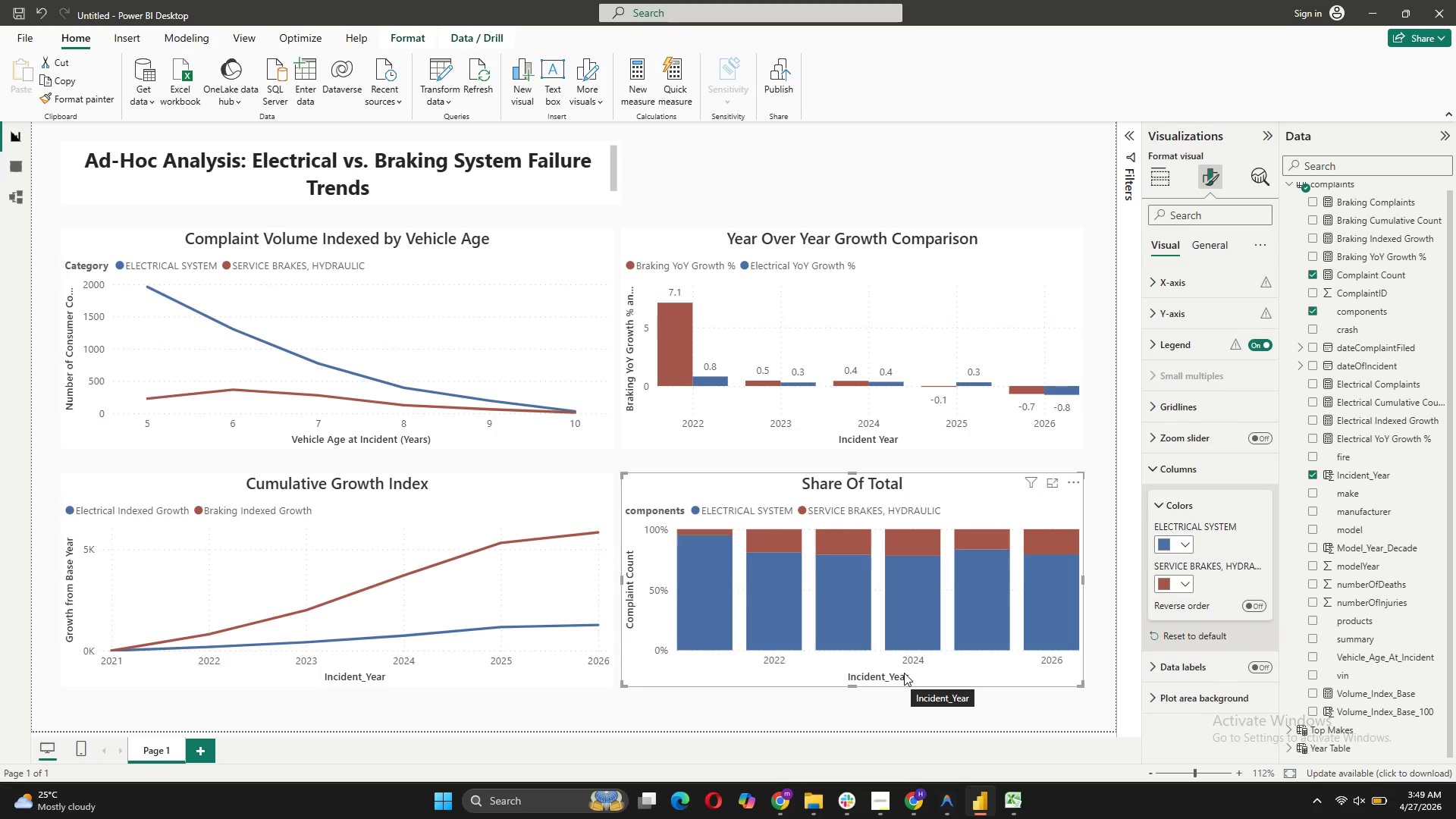 
left_click([804, 158])
 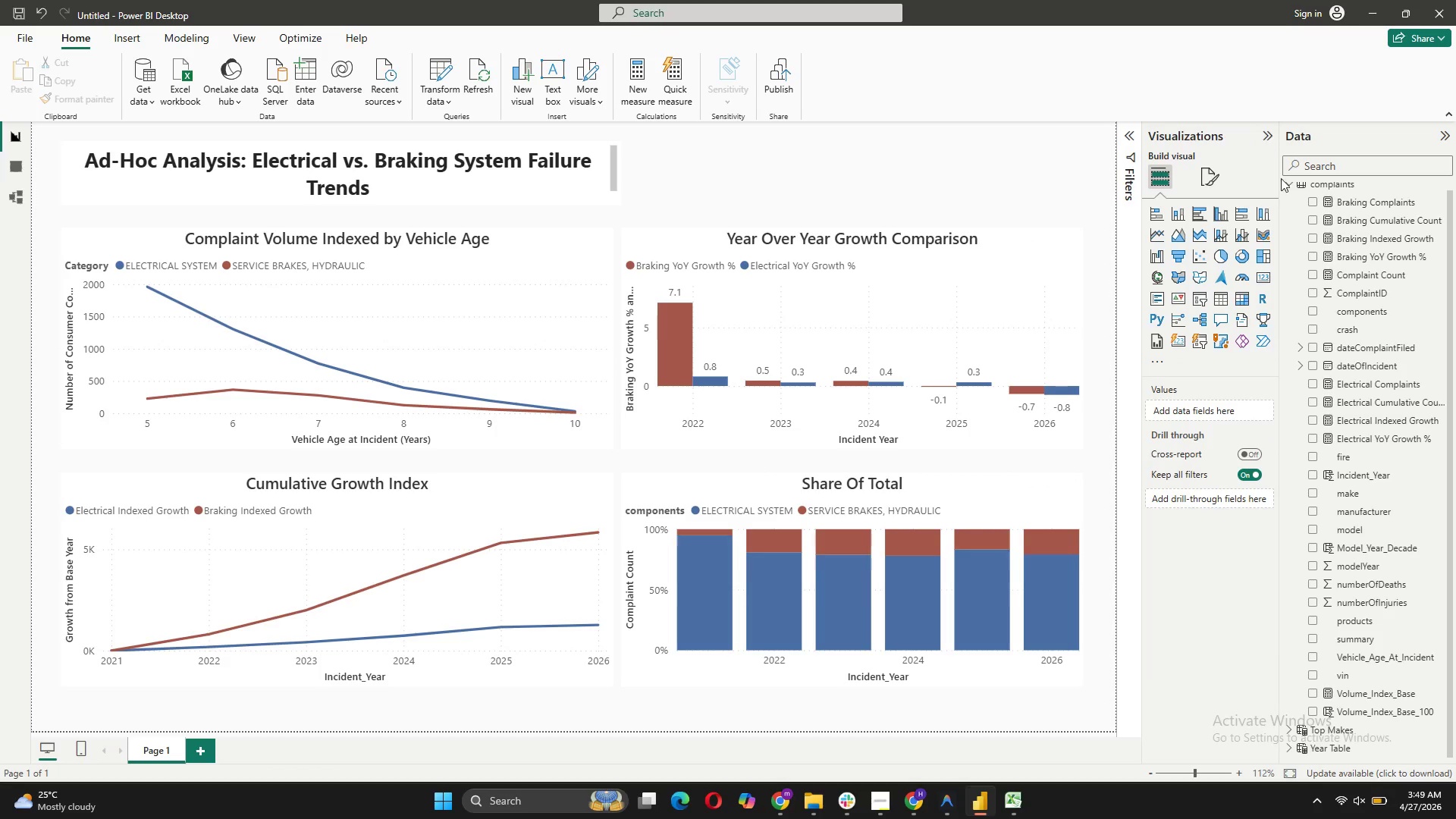 
left_click([880, 802])